 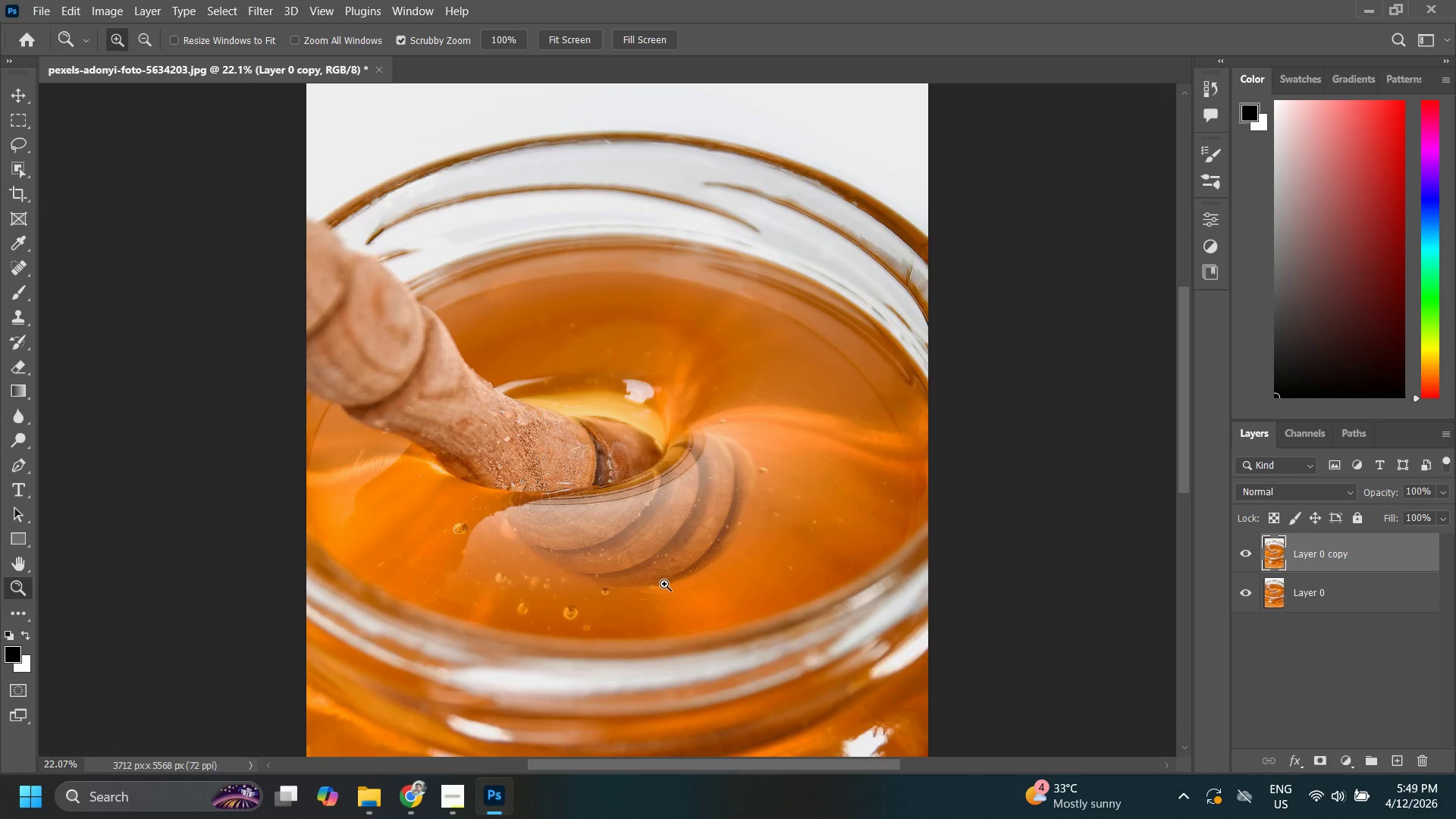 
left_click_drag(start_coordinate=[664, 583], to_coordinate=[643, 604])
 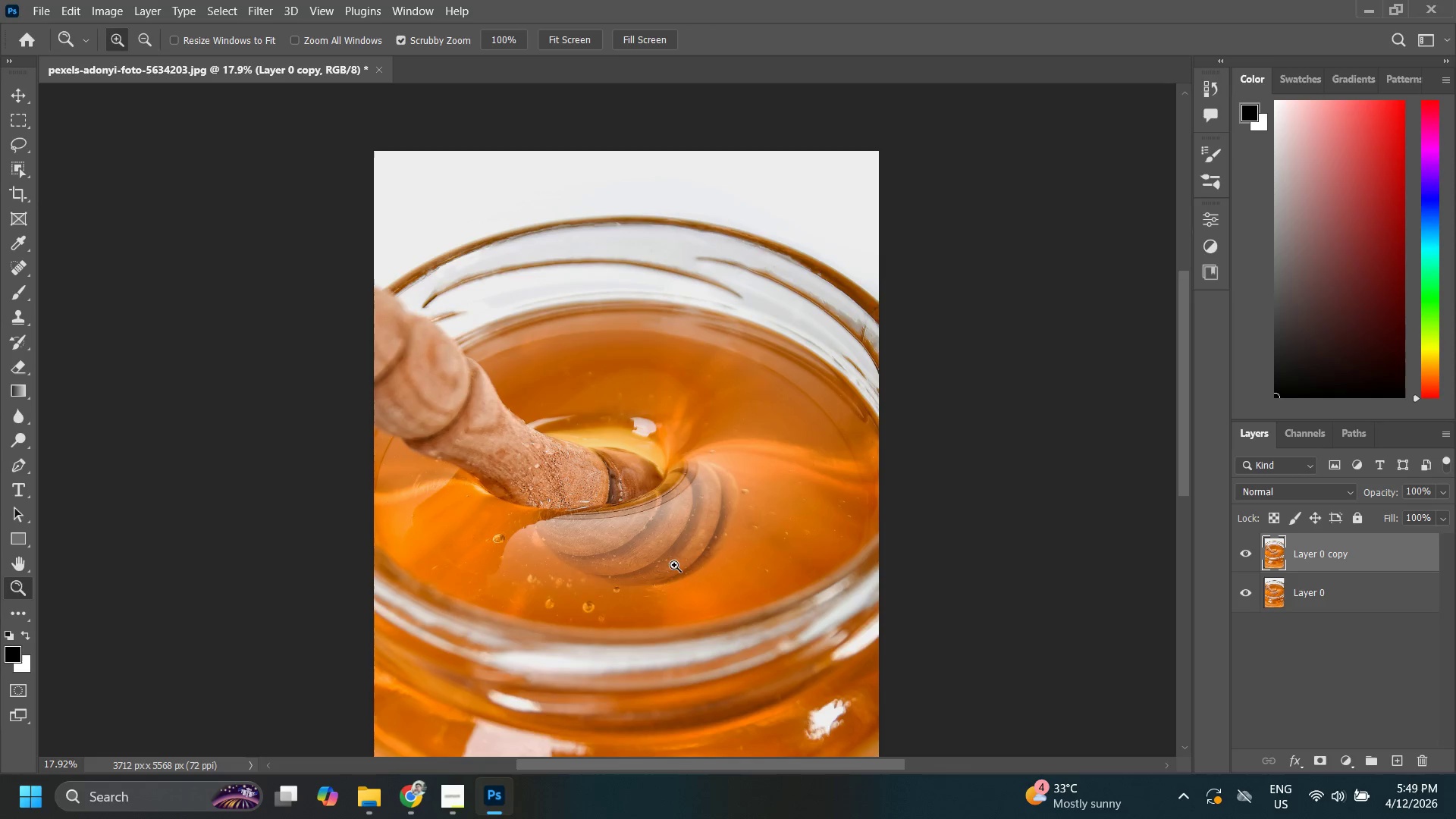 
hold_key(key=Space, duration=0.91)
 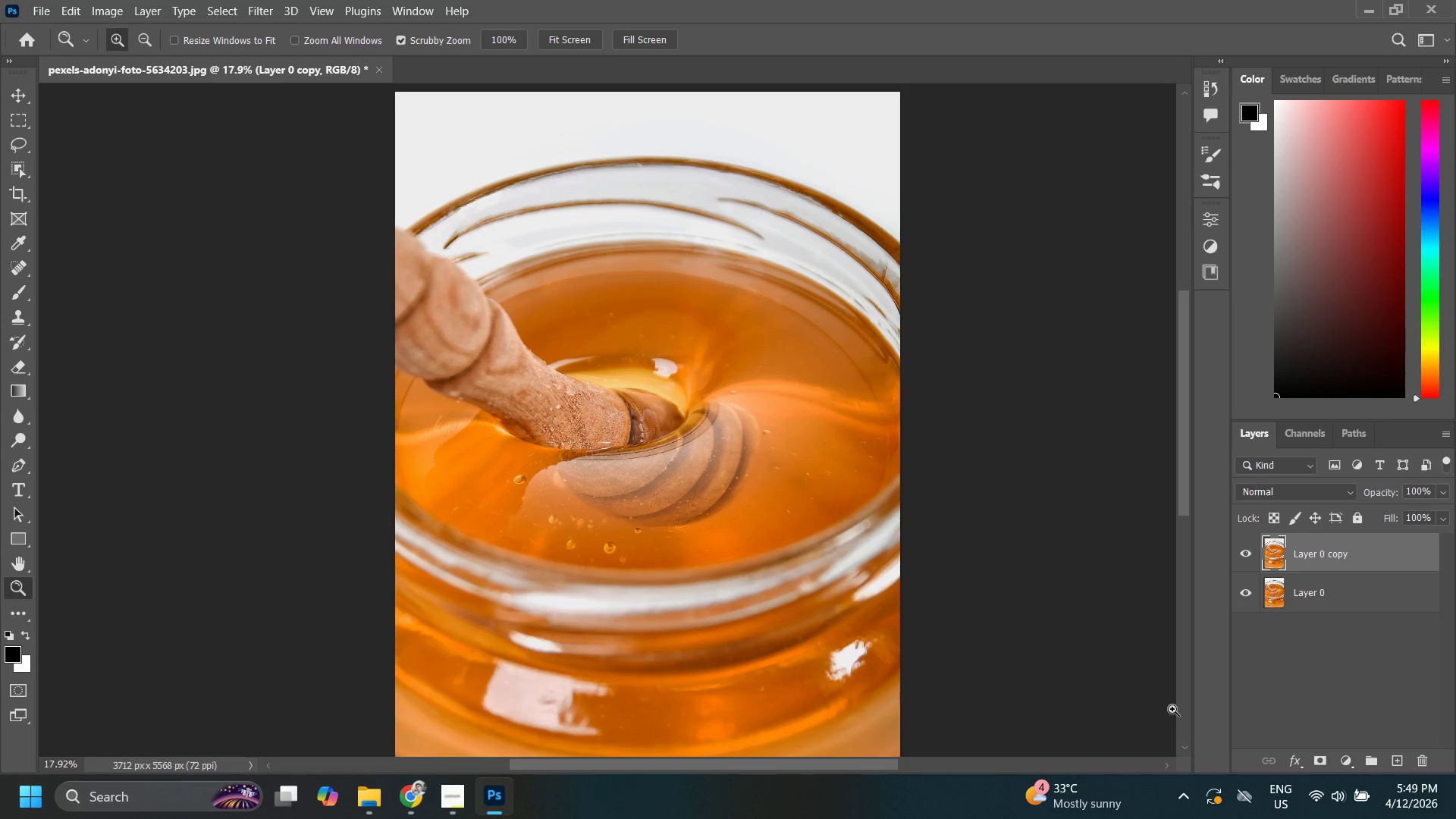 
left_click_drag(start_coordinate=[713, 532], to_coordinate=[734, 473])
 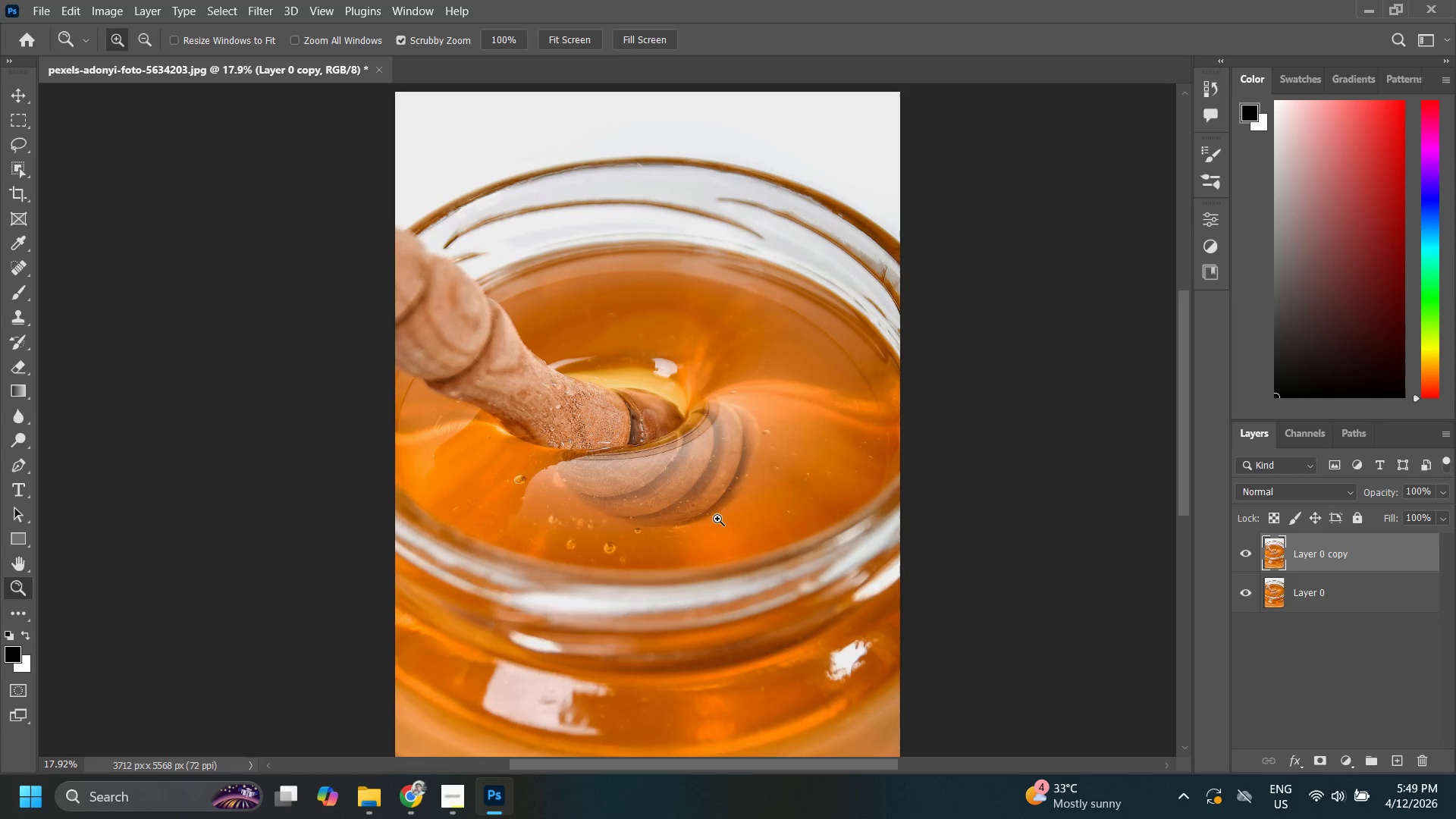 
left_click_drag(start_coordinate=[736, 494], to_coordinate=[719, 495])
 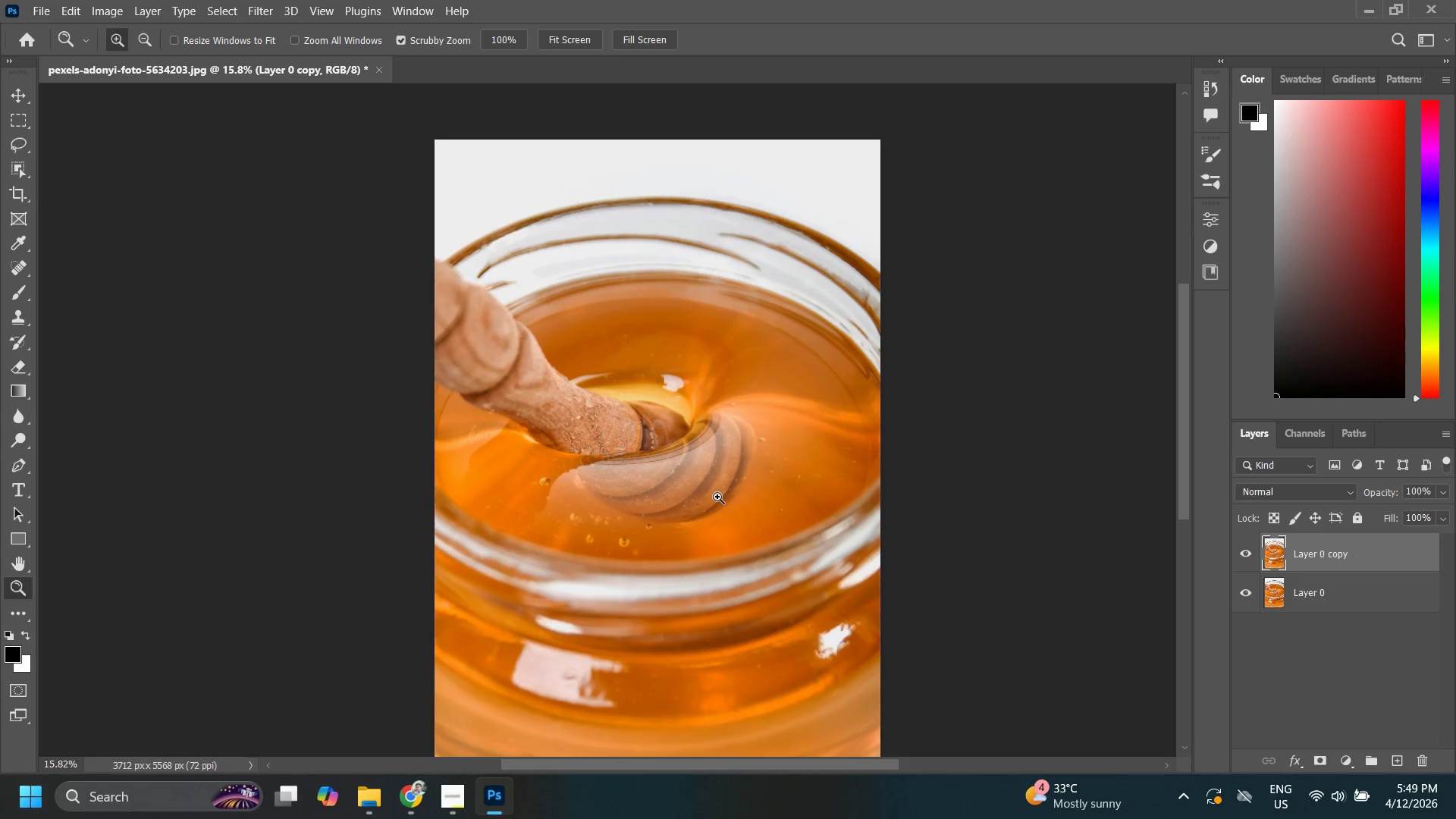 
left_click_drag(start_coordinate=[717, 497], to_coordinate=[739, 499])
 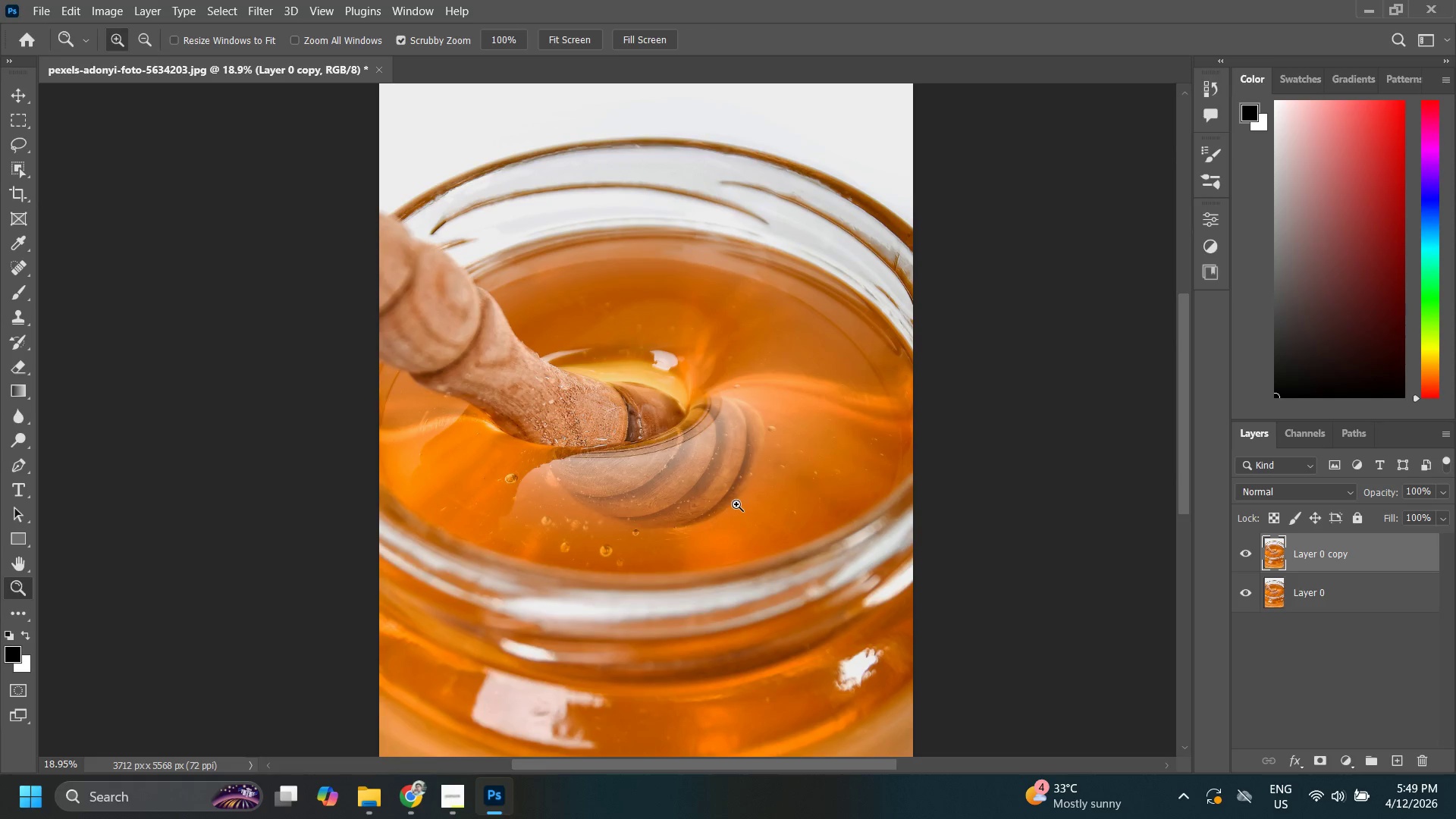 
hold_key(key=AltLeft, duration=1.52)
 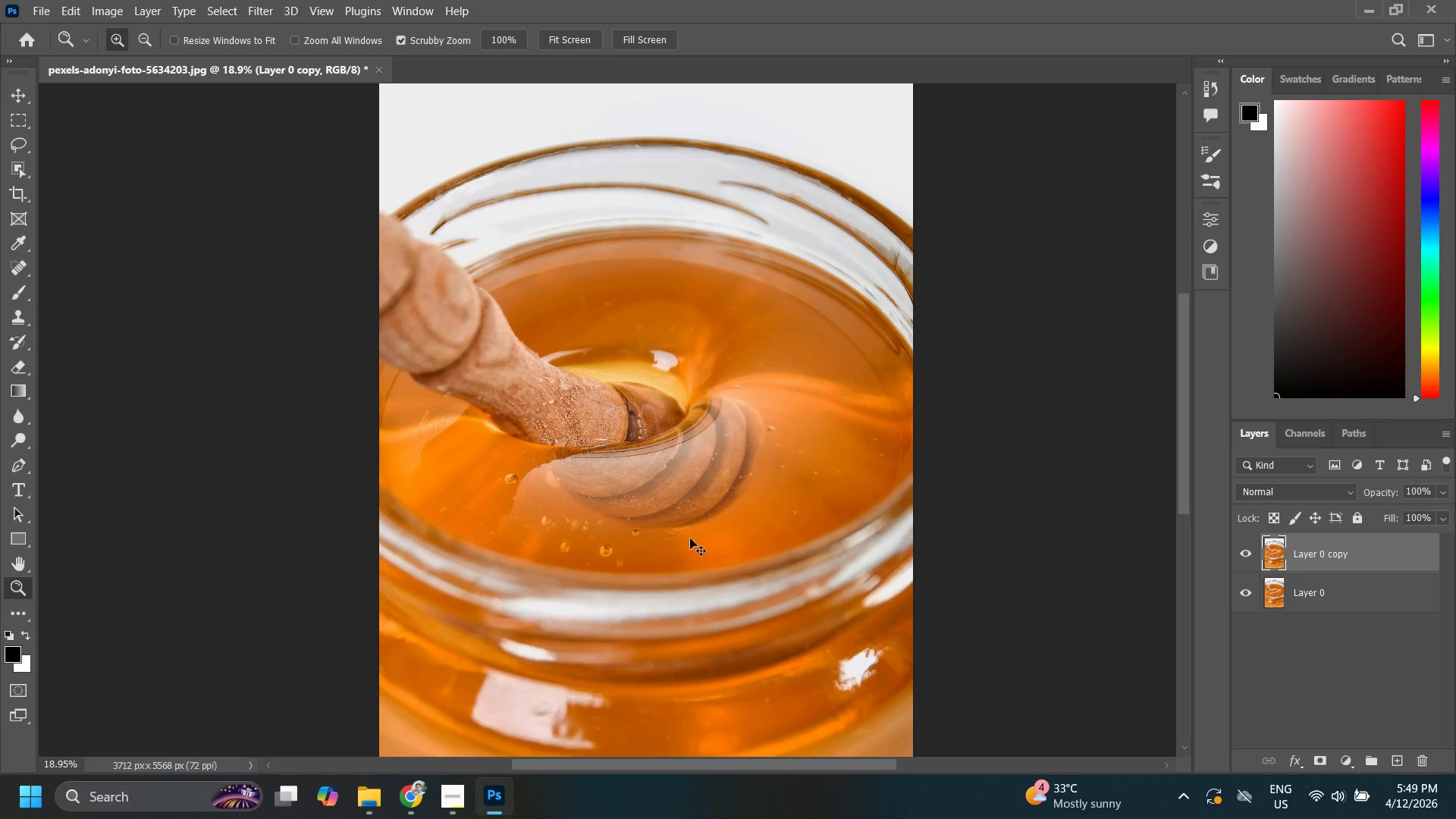 
key(Alt+Control+Shift+AltLeft)
 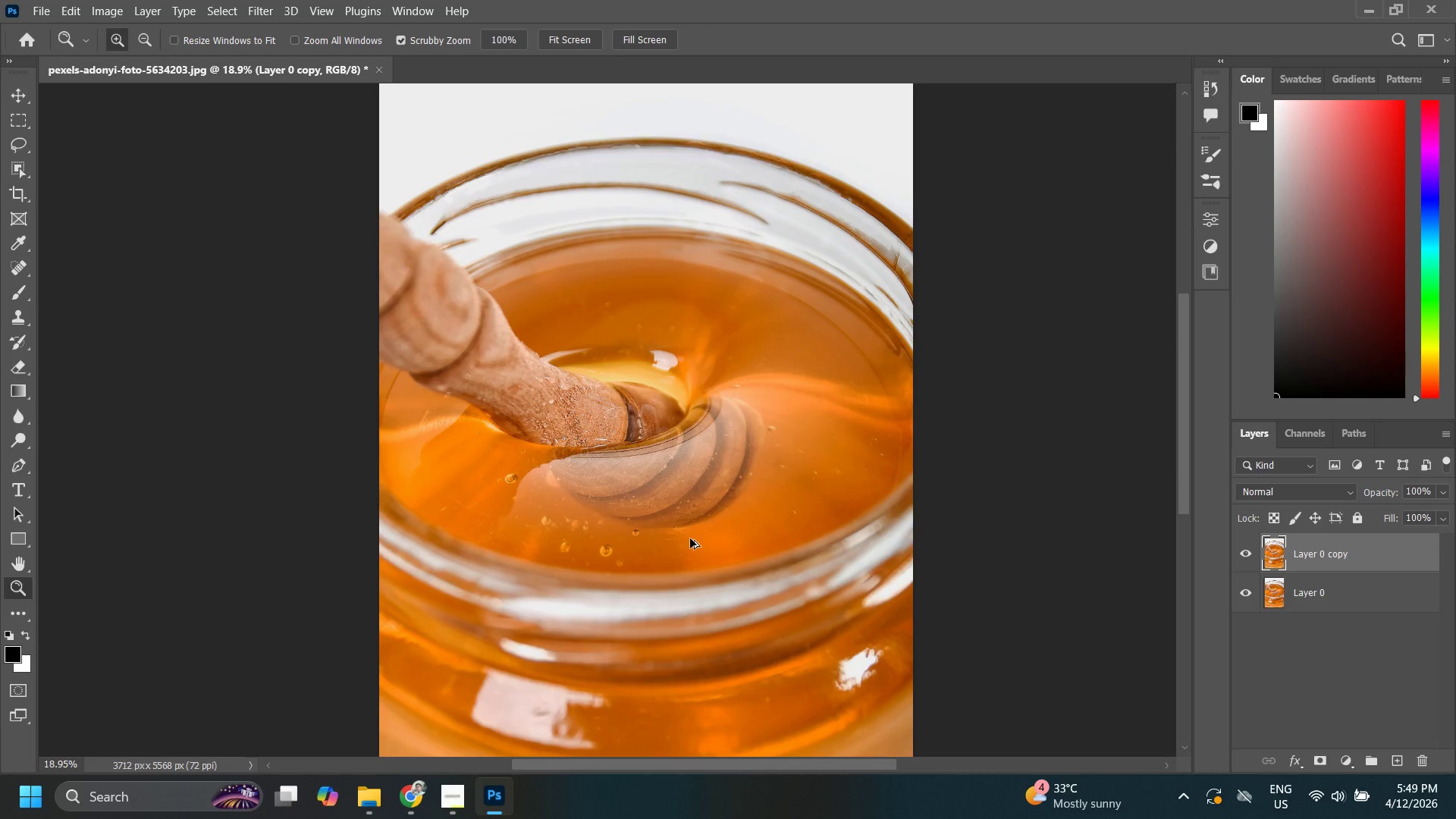 
key(Alt+Control+Shift+AltLeft)
 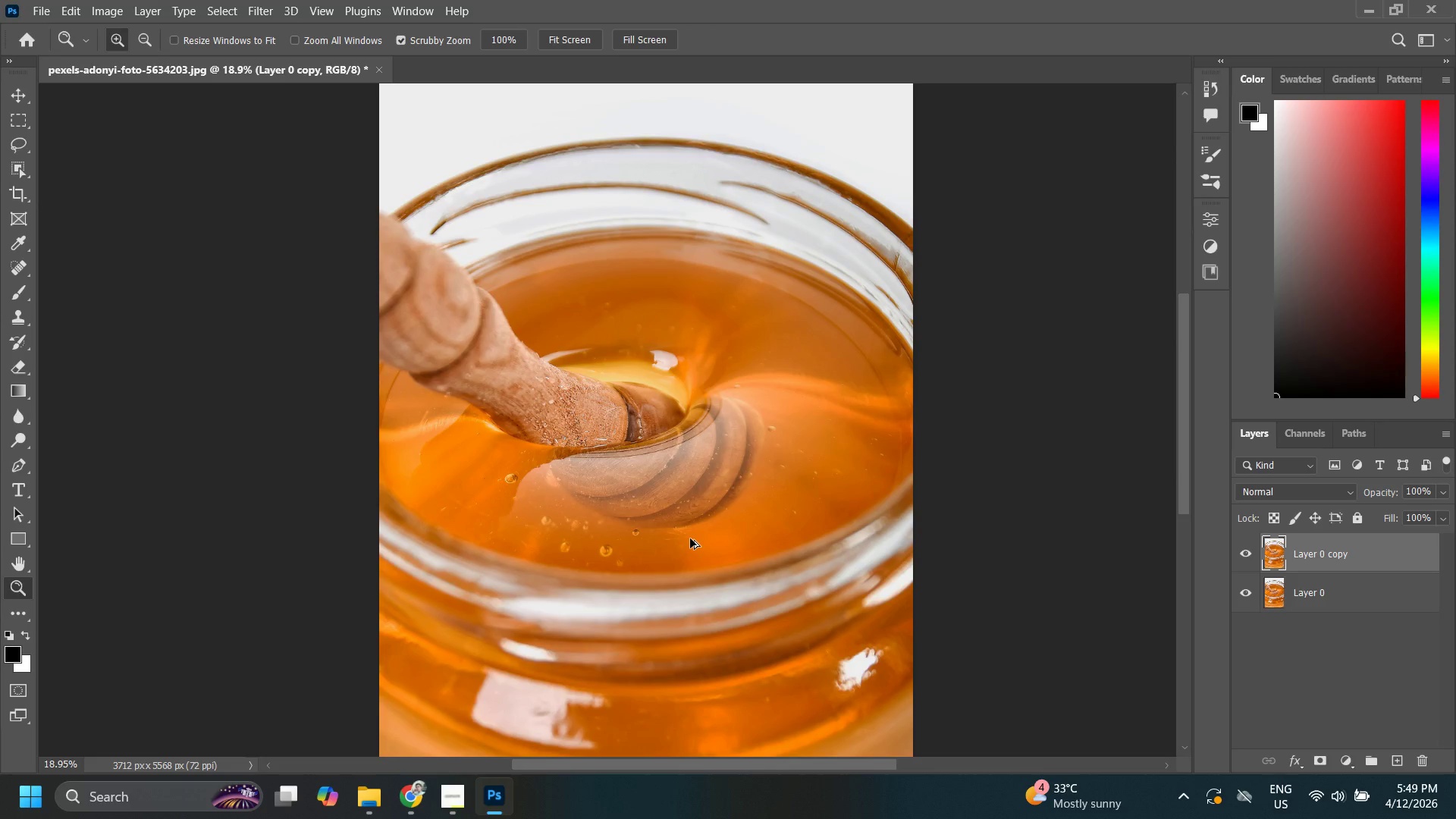 
key(Alt+Control+Shift+AltLeft)
 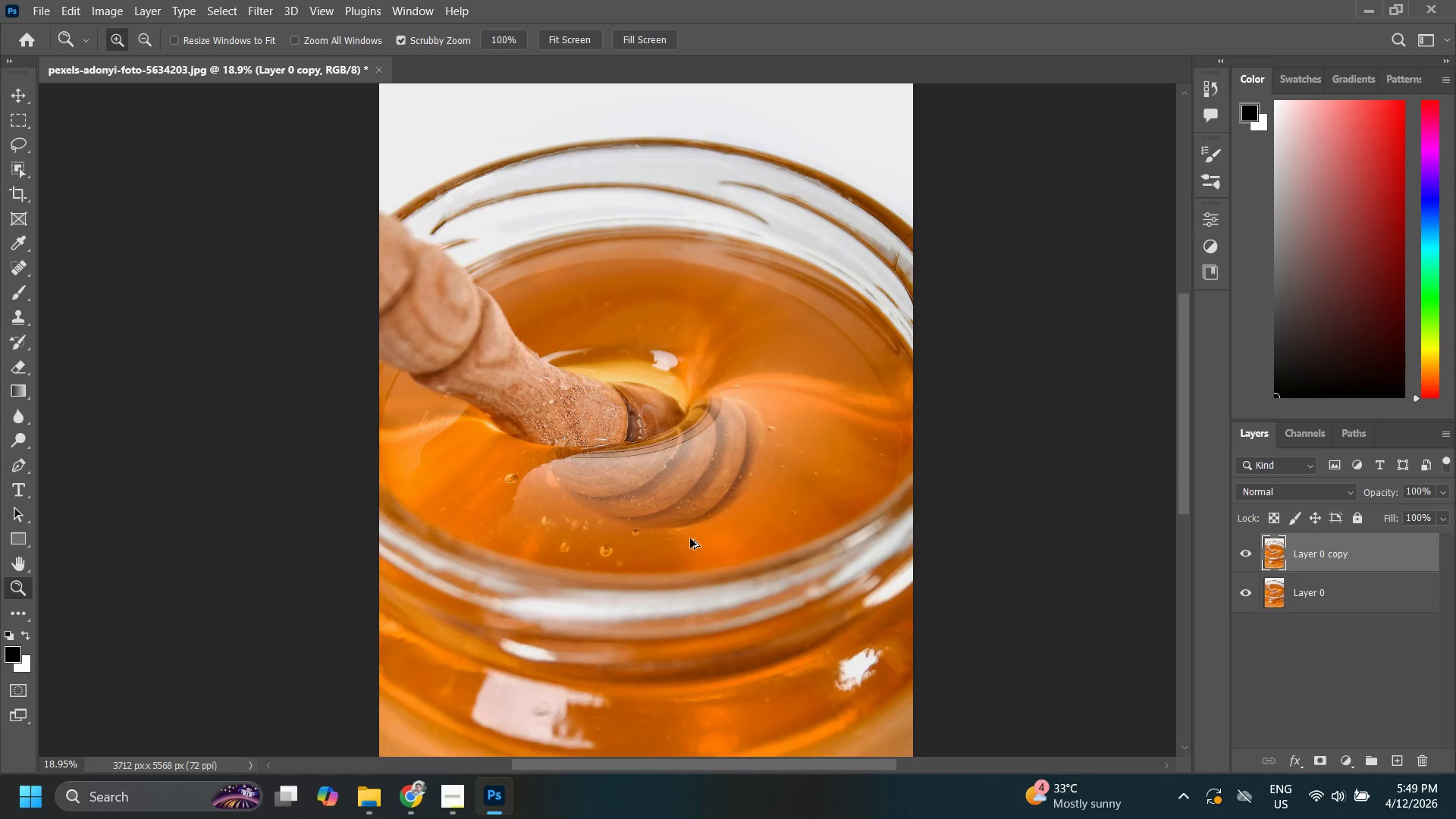 
key(Alt+Control+Shift+AltLeft)
 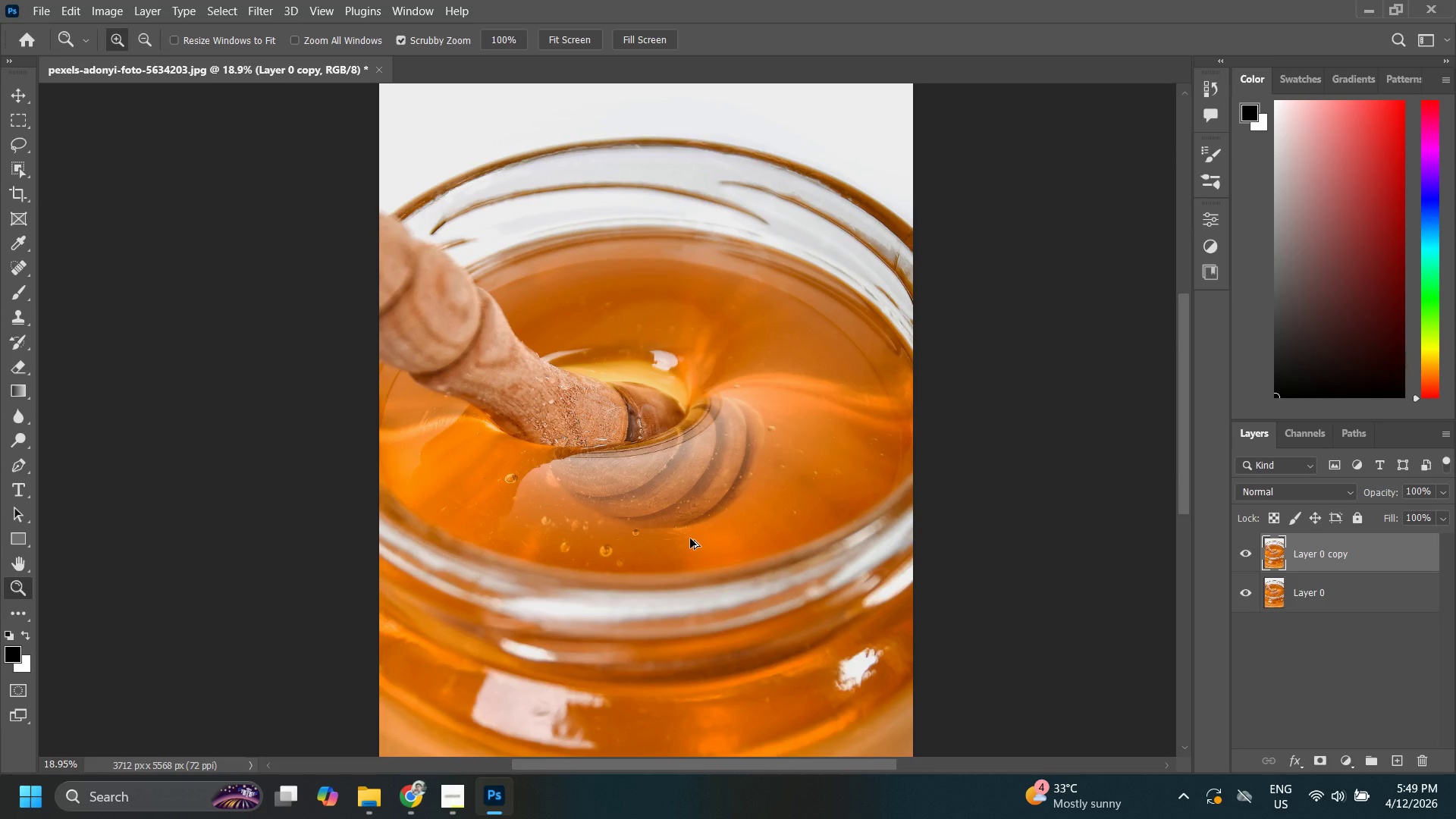 
key(Alt+Control+Shift+AltLeft)
 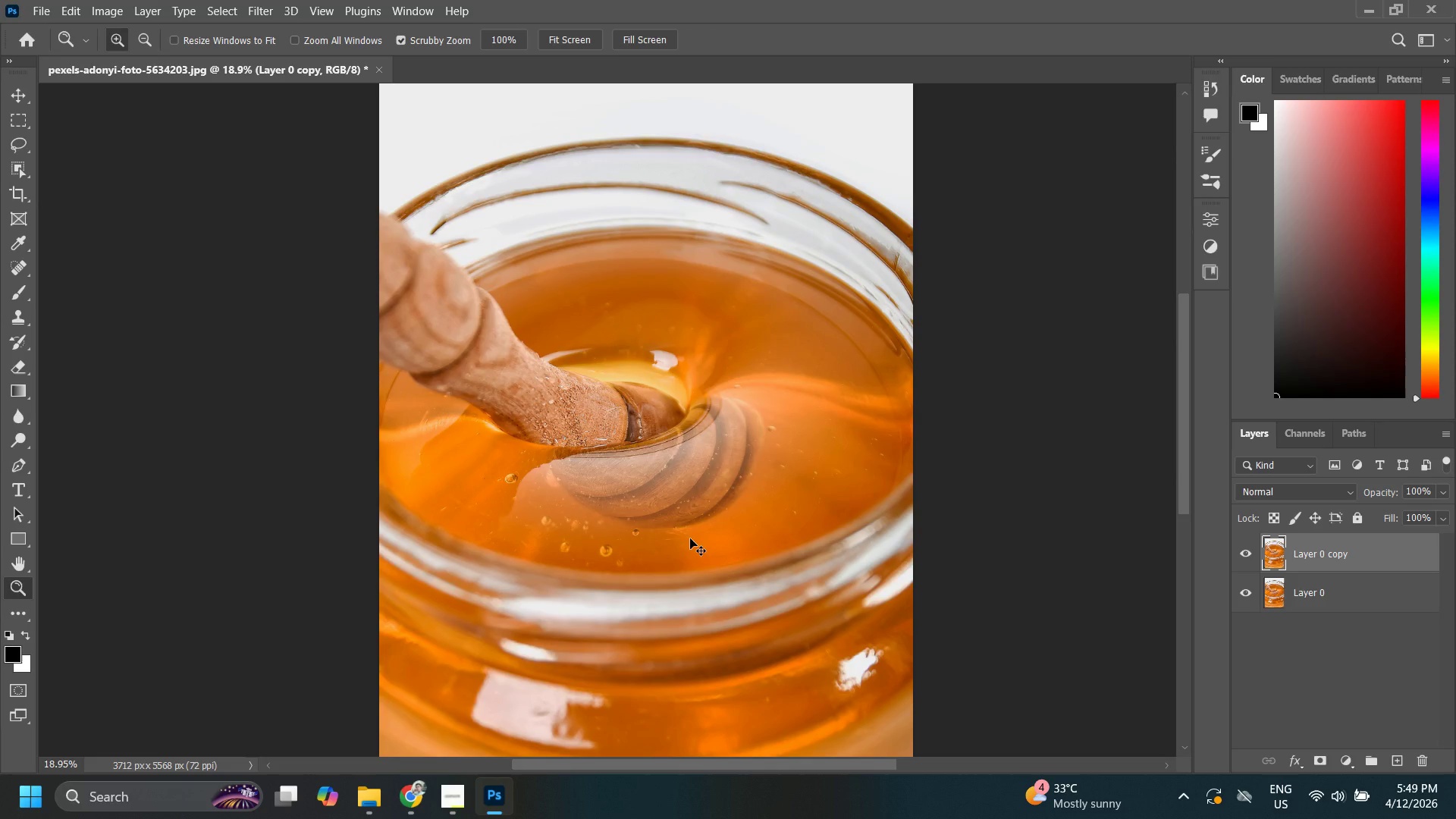 
key(Alt+Control+Shift+AltLeft)
 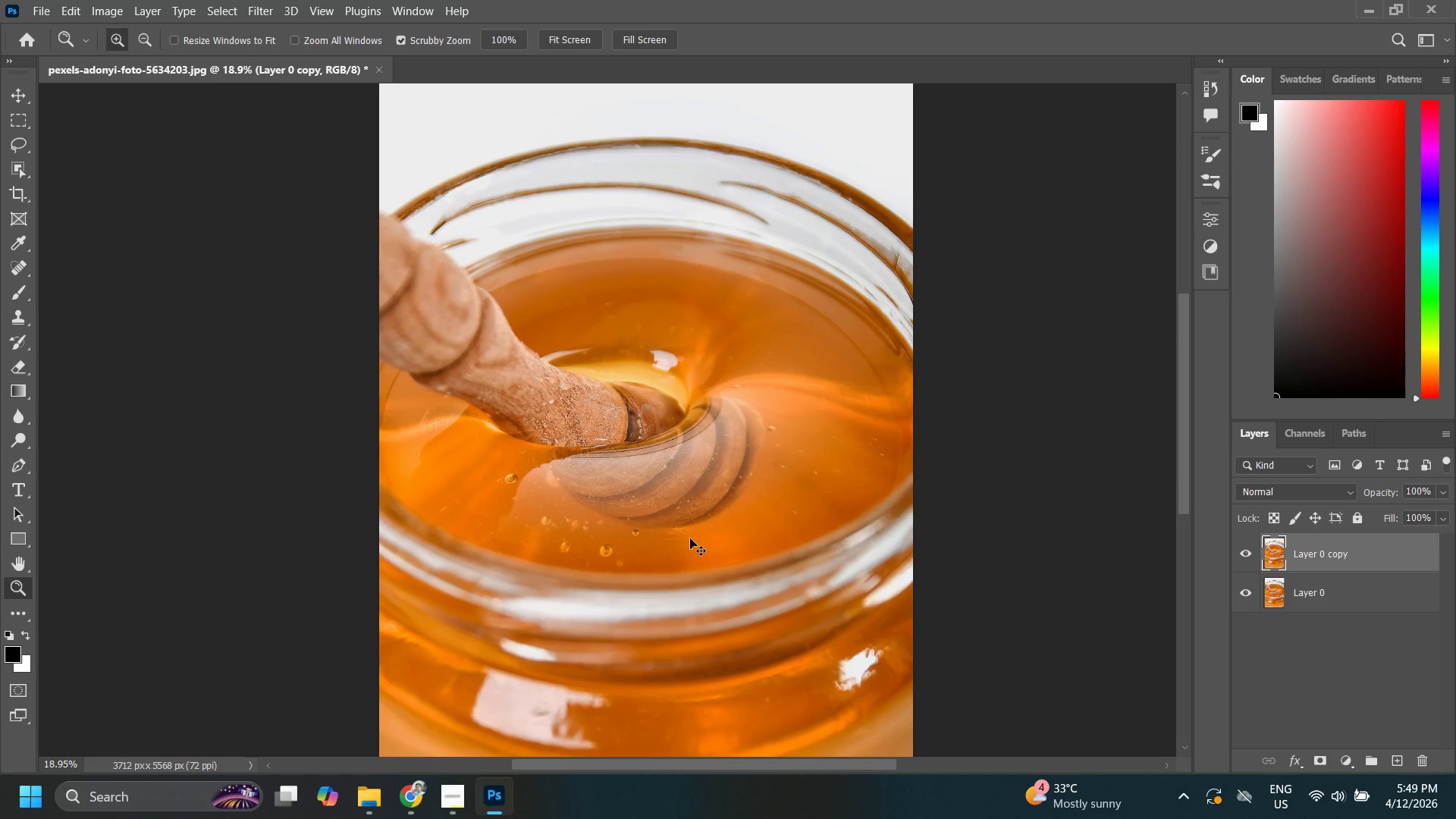 
key(Alt+Control+Shift+AltLeft)
 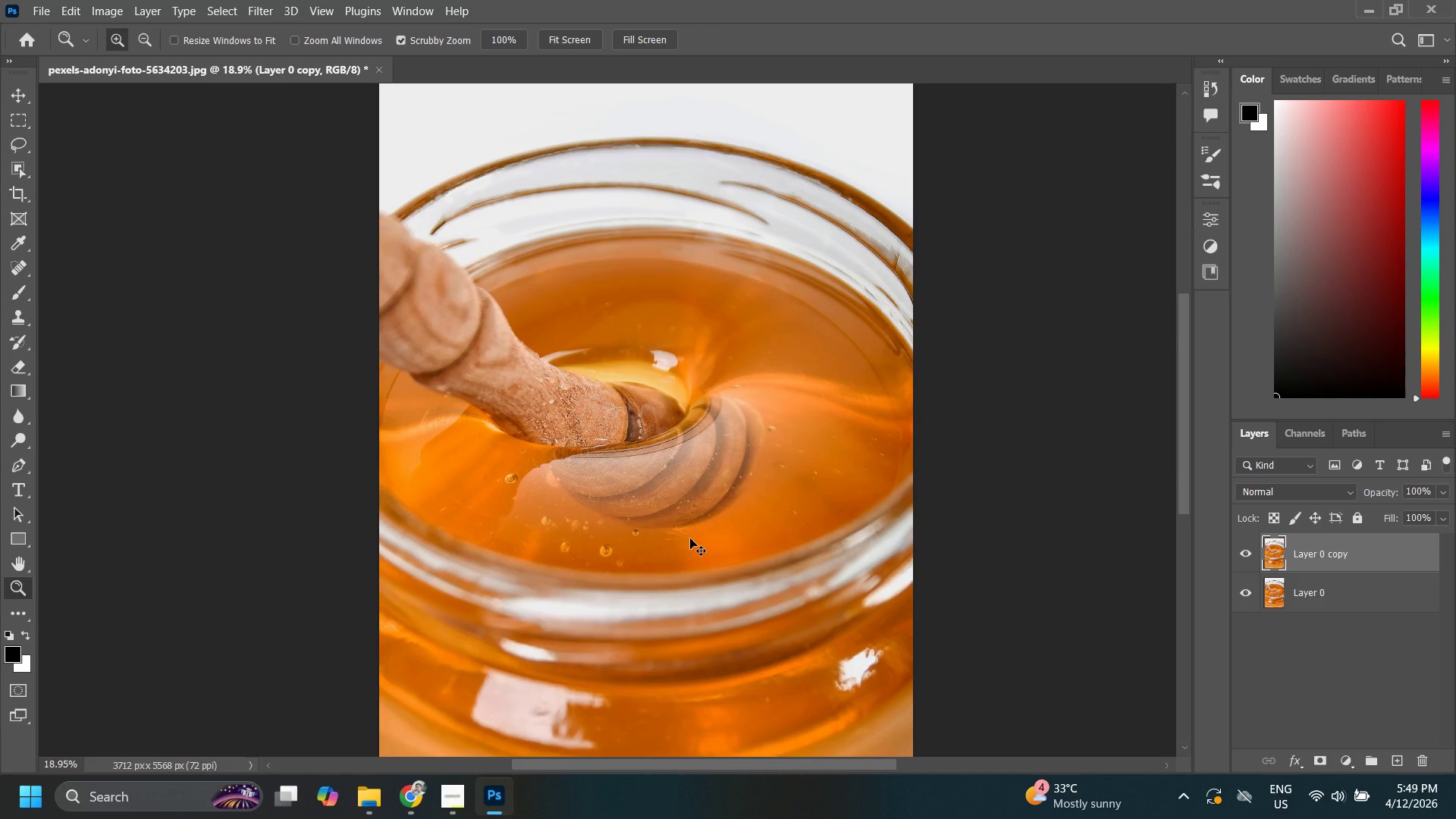 
key(Alt+Control+Shift+AltLeft)
 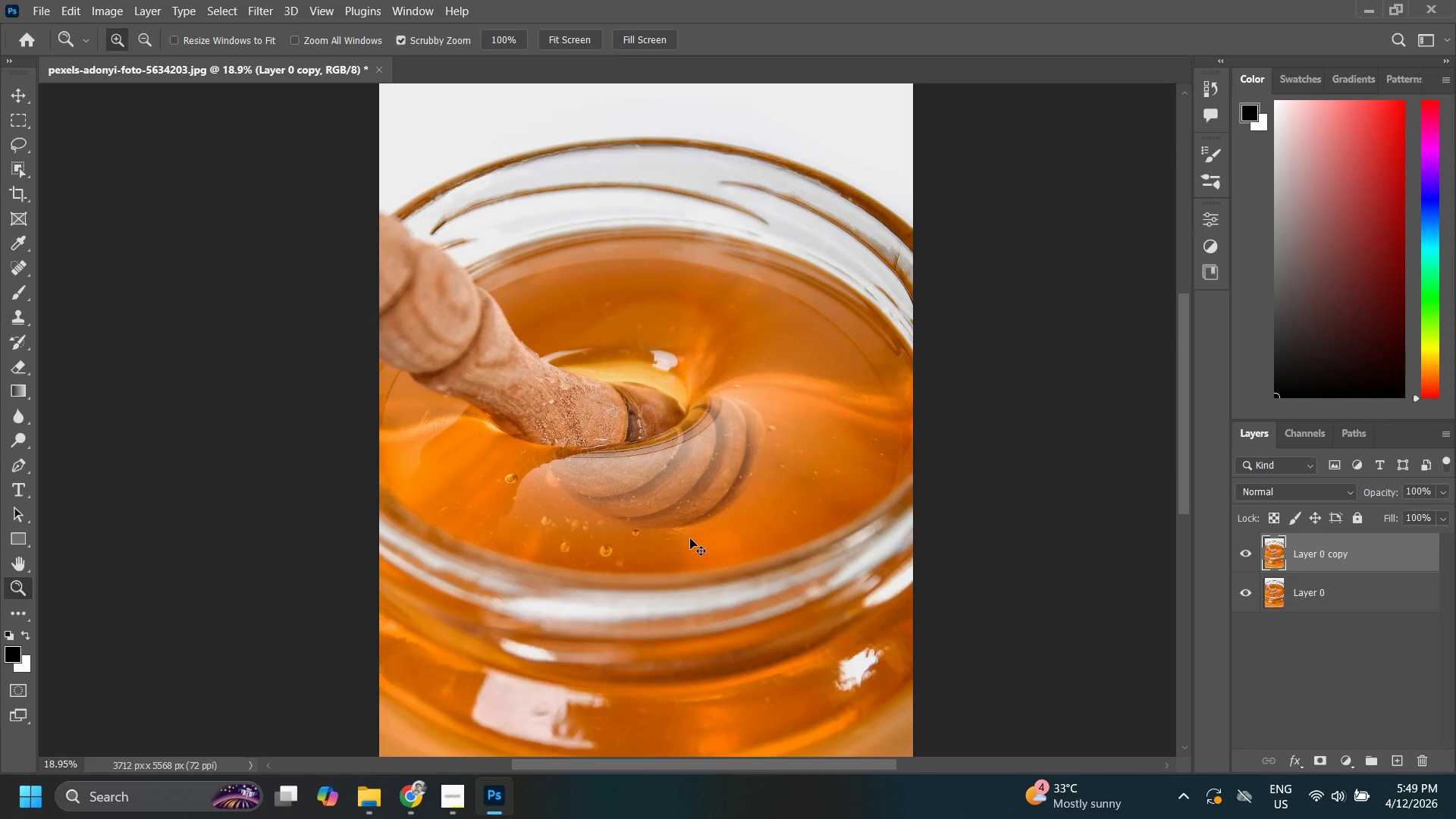 
key(Alt+Control+Shift+AltLeft)
 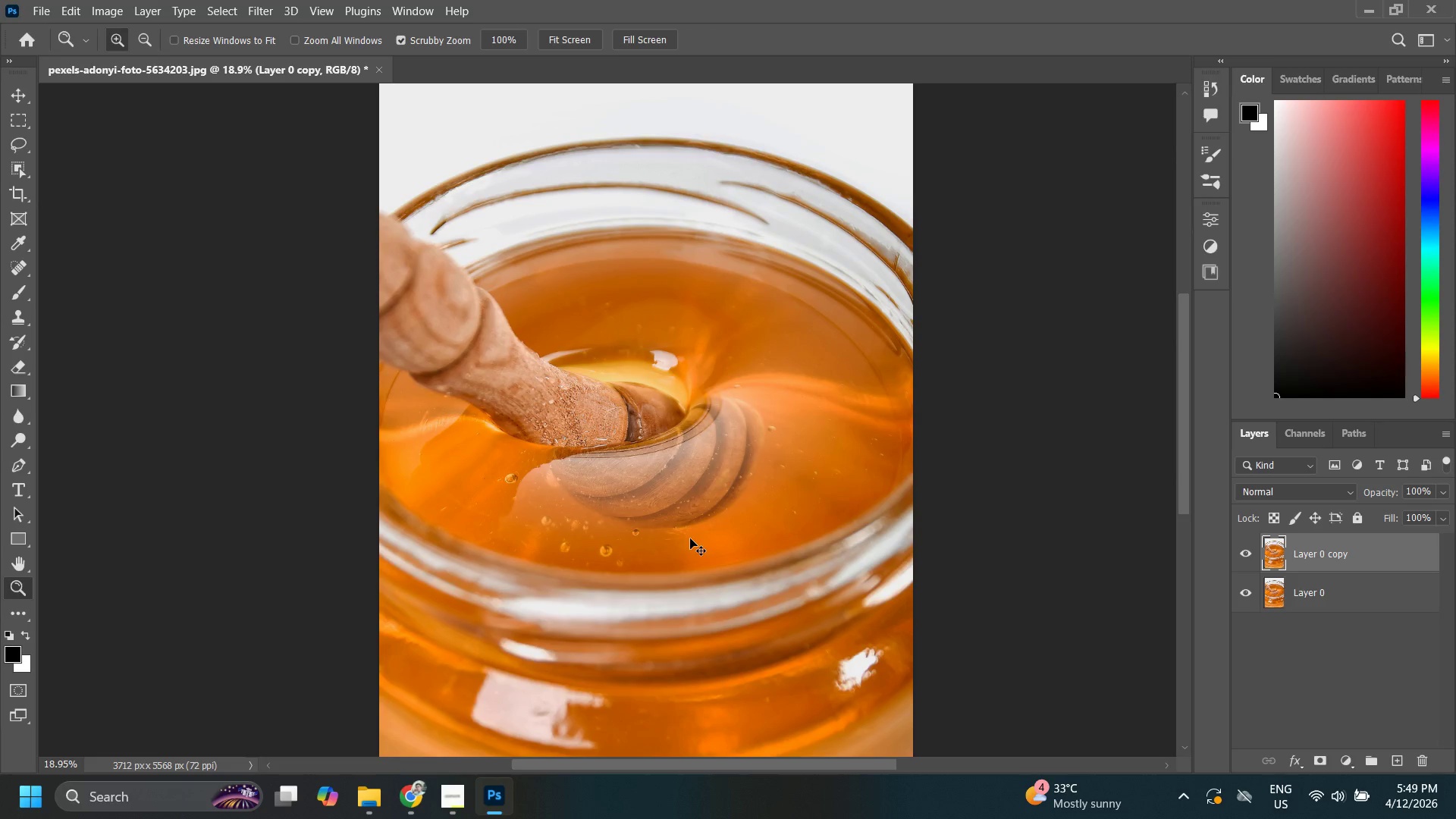 
key(Control+Shift+F)
 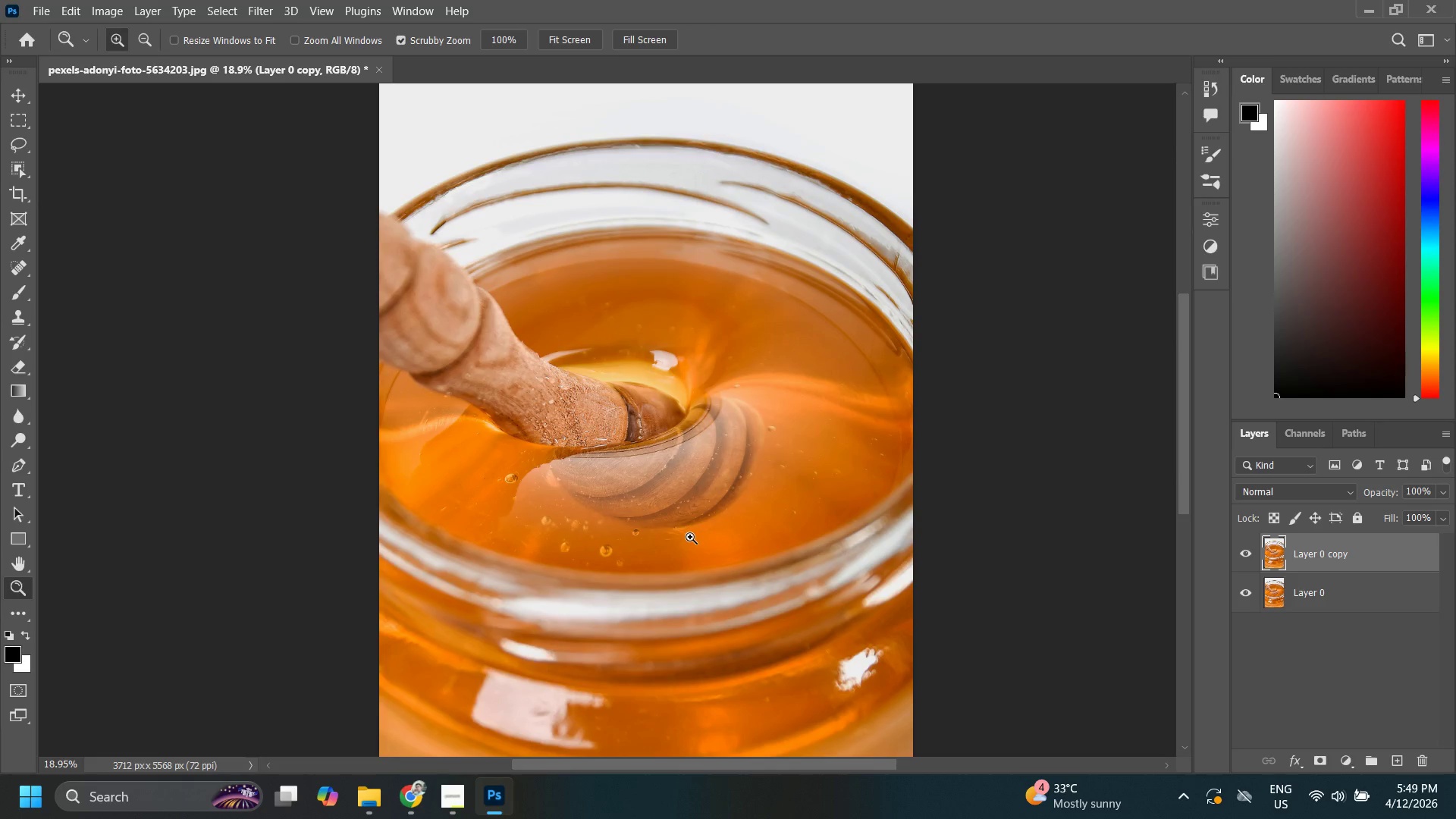 
left_click_drag(start_coordinate=[724, 502], to_coordinate=[689, 508])
 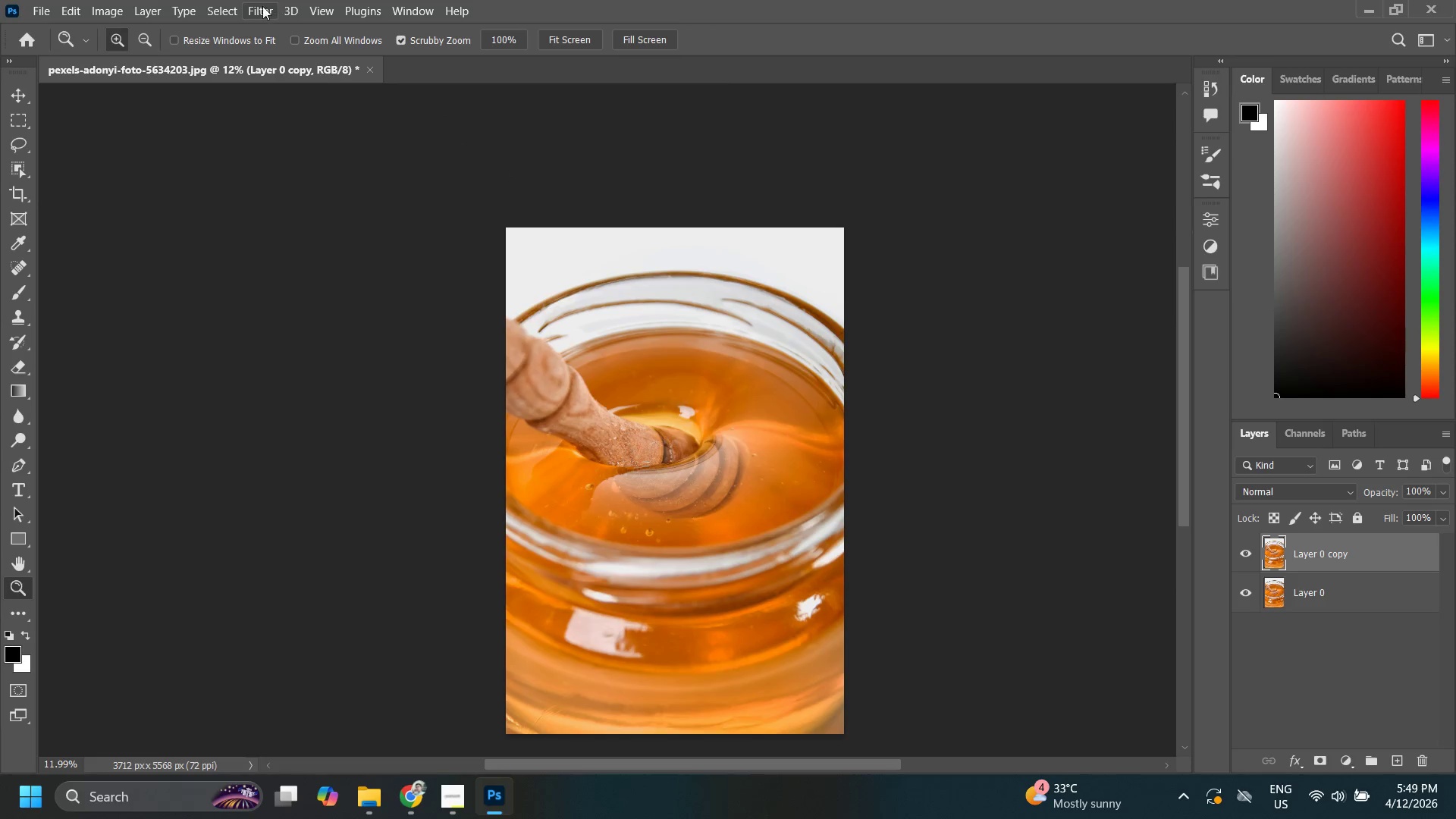 
left_click([262, 8])
 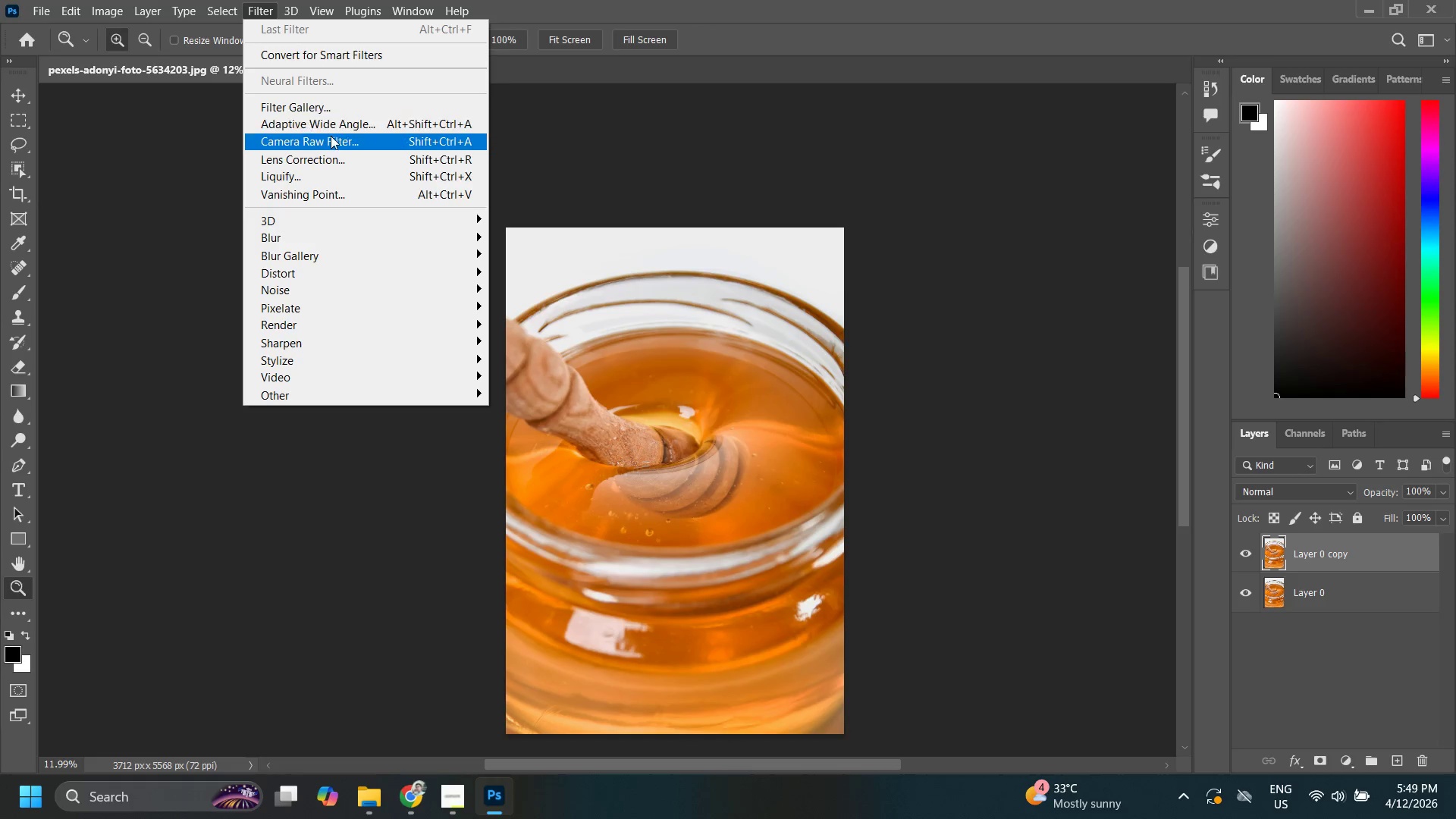 
left_click([328, 140])
 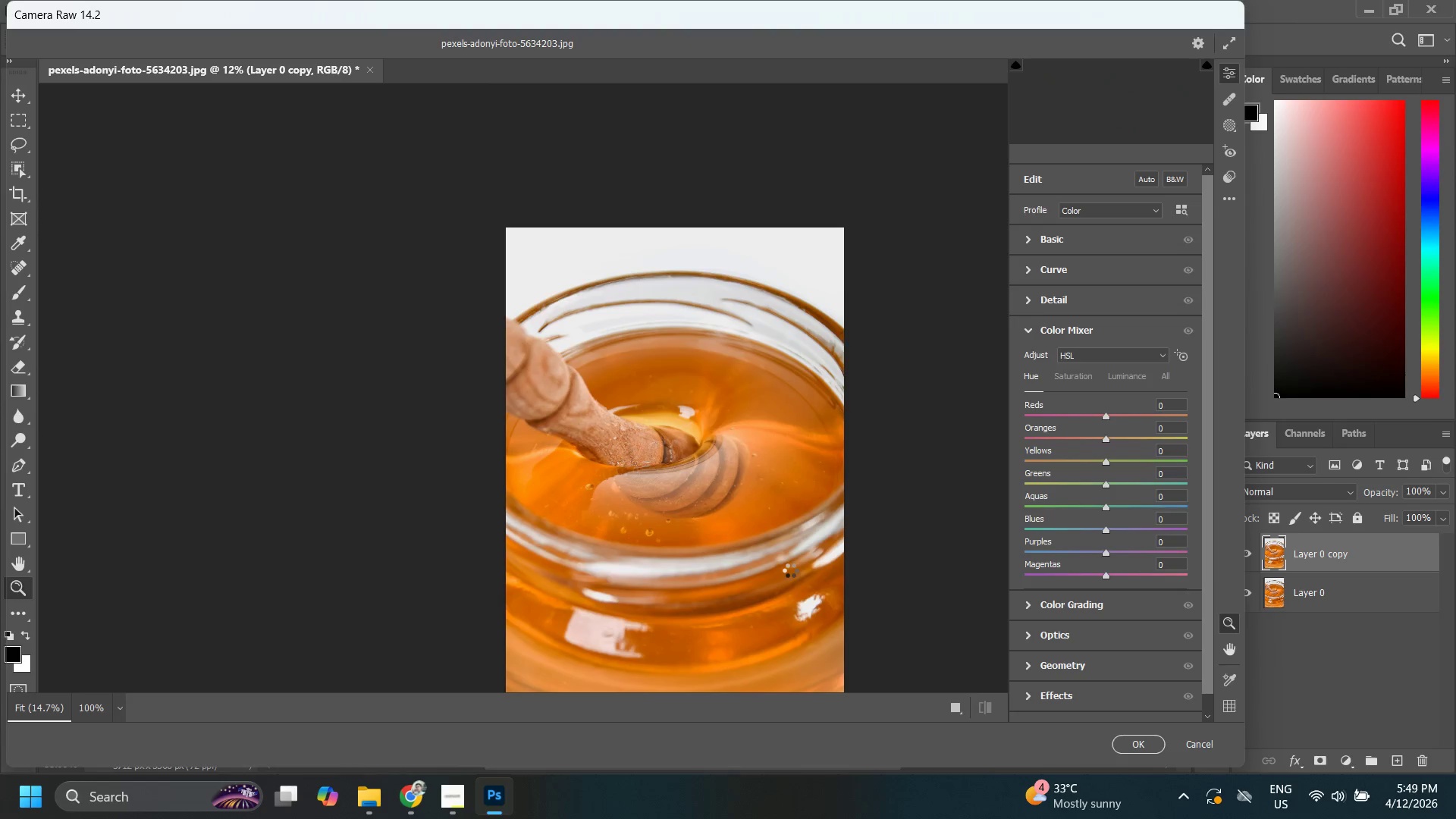 
wait(5.19)
 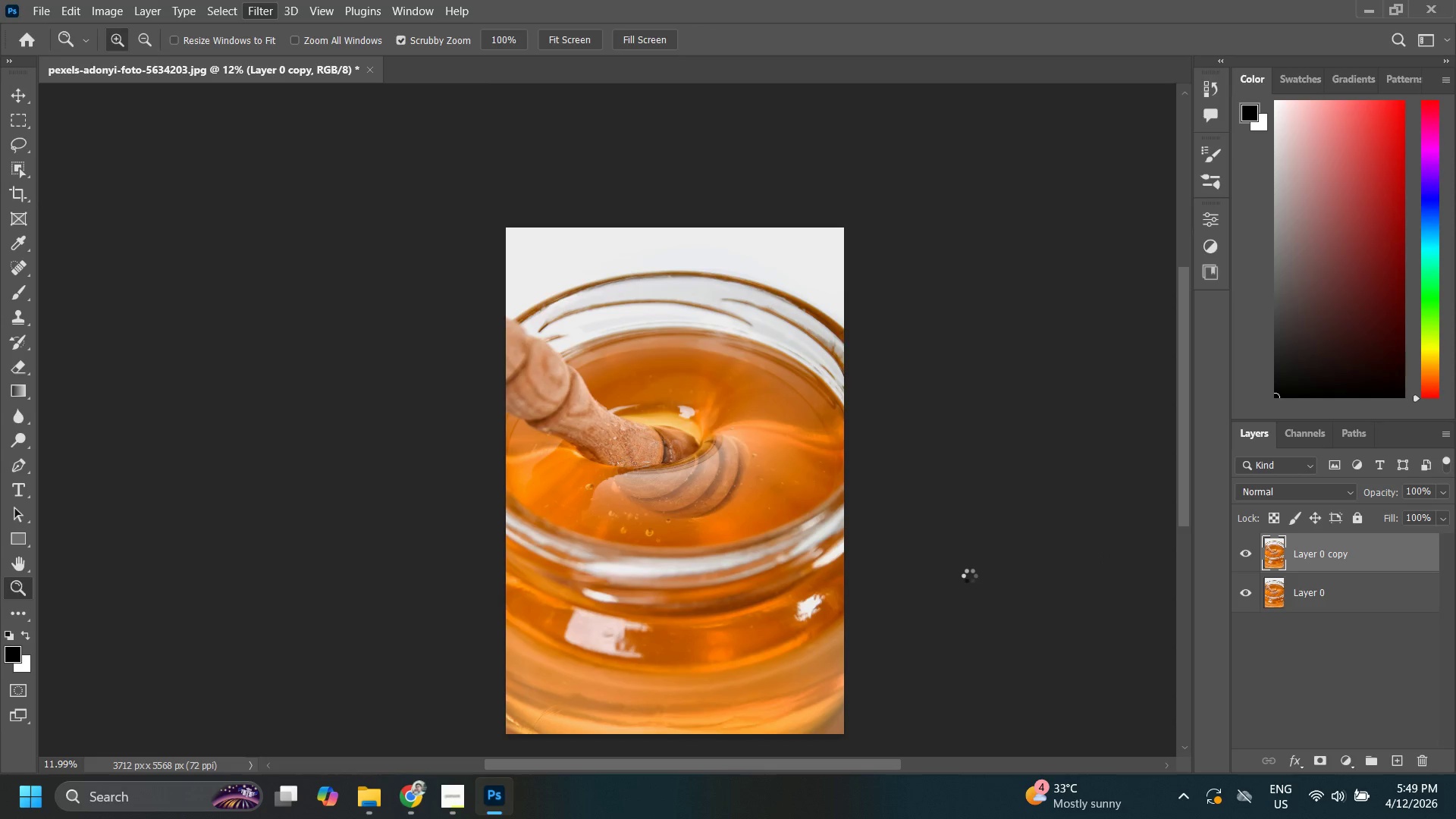 
left_click_drag(start_coordinate=[592, 416], to_coordinate=[569, 420])
 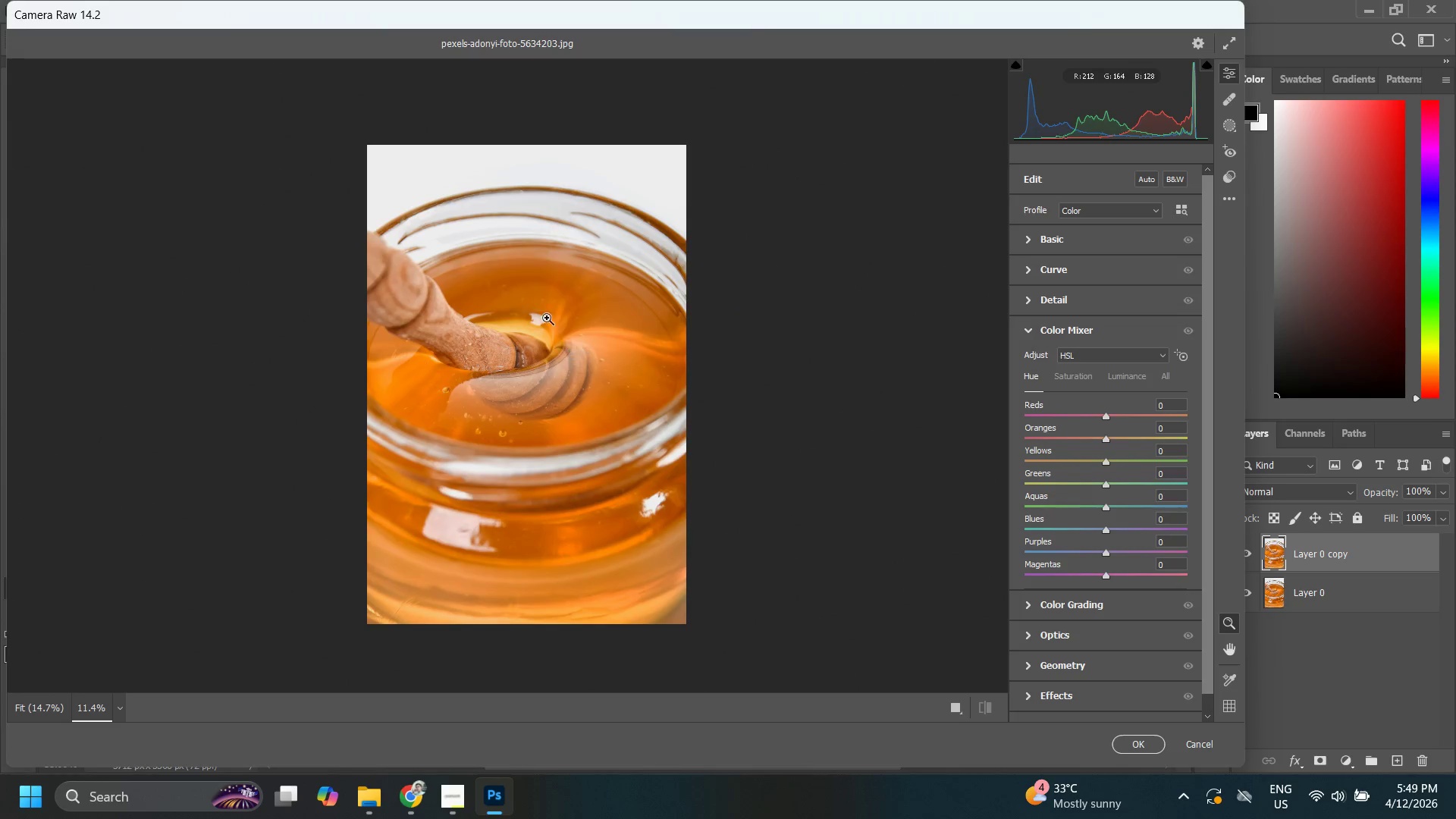 
left_click_drag(start_coordinate=[547, 318], to_coordinate=[566, 316])
 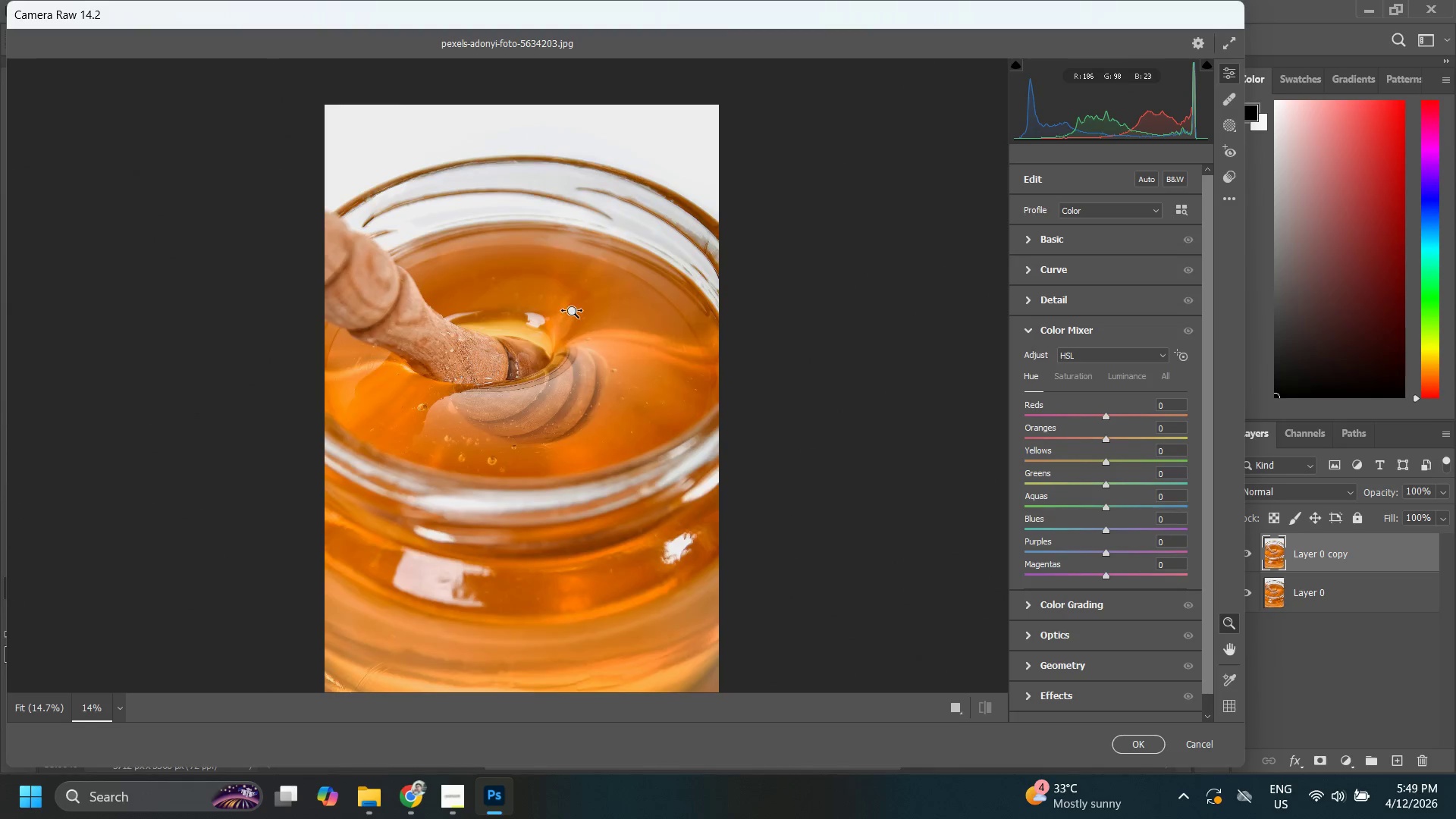 
left_click_drag(start_coordinate=[576, 312], to_coordinate=[570, 322])
 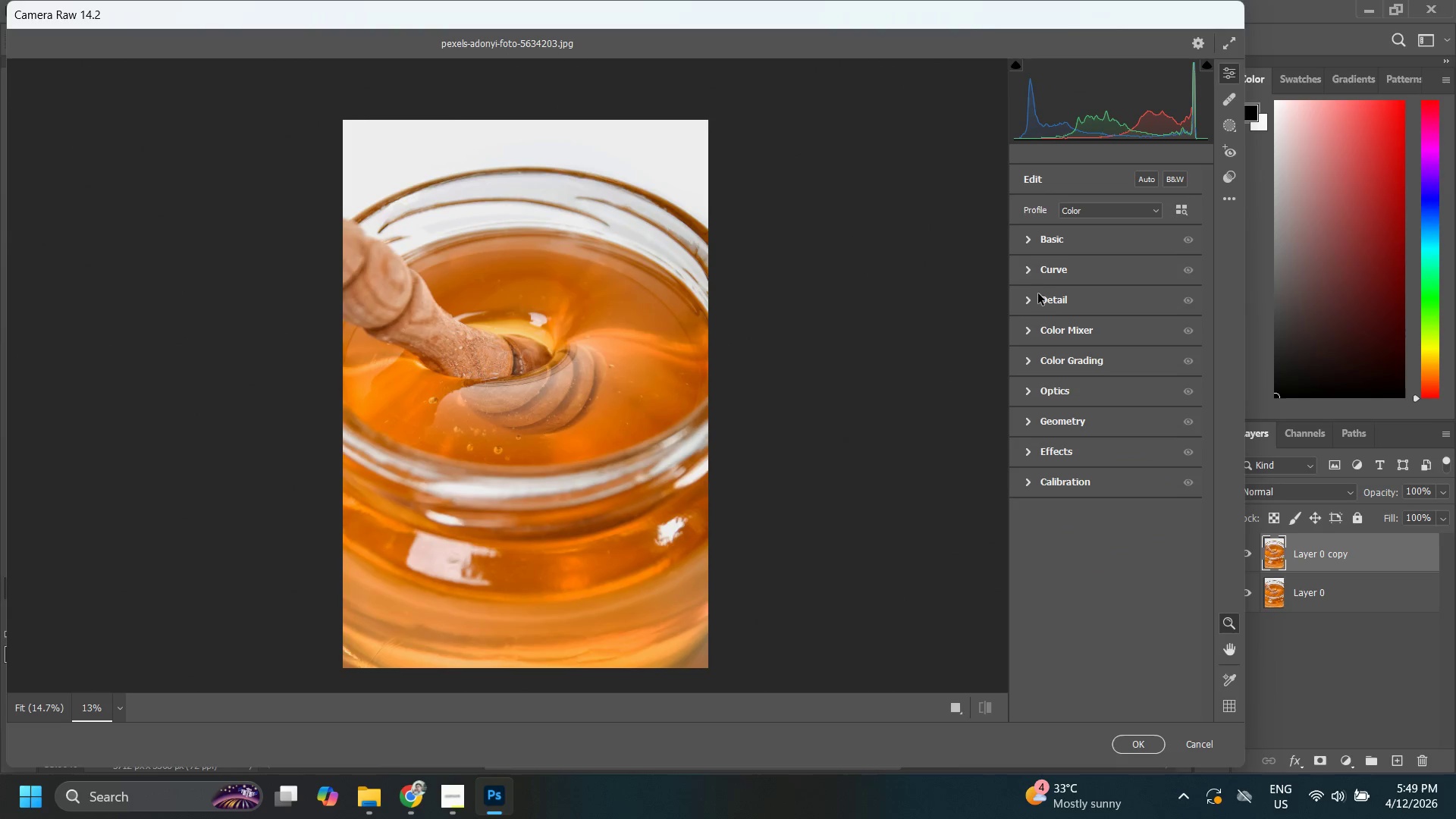 
left_click([1025, 246])
 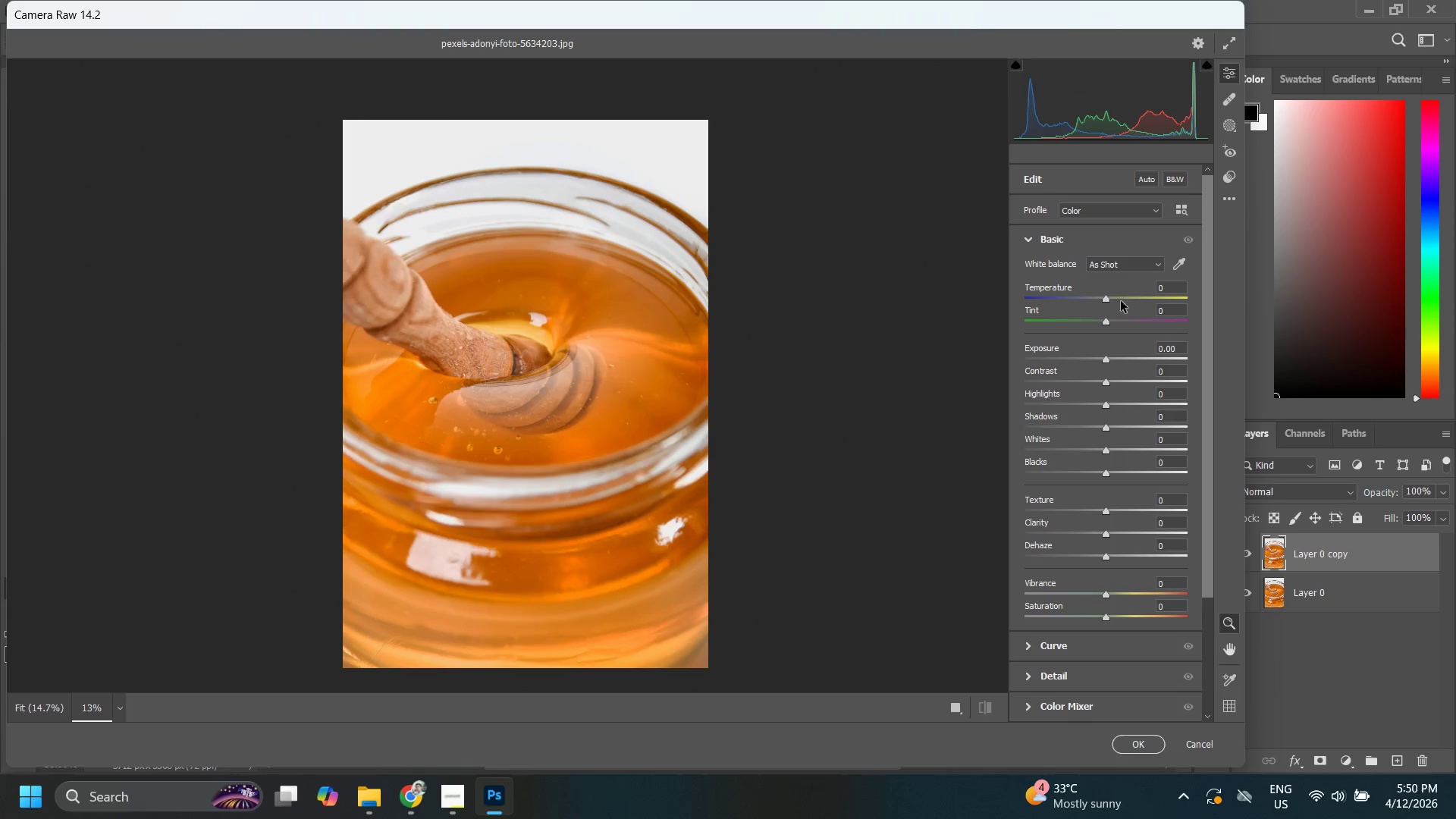 
left_click_drag(start_coordinate=[1106, 299], to_coordinate=[1110, 301])
 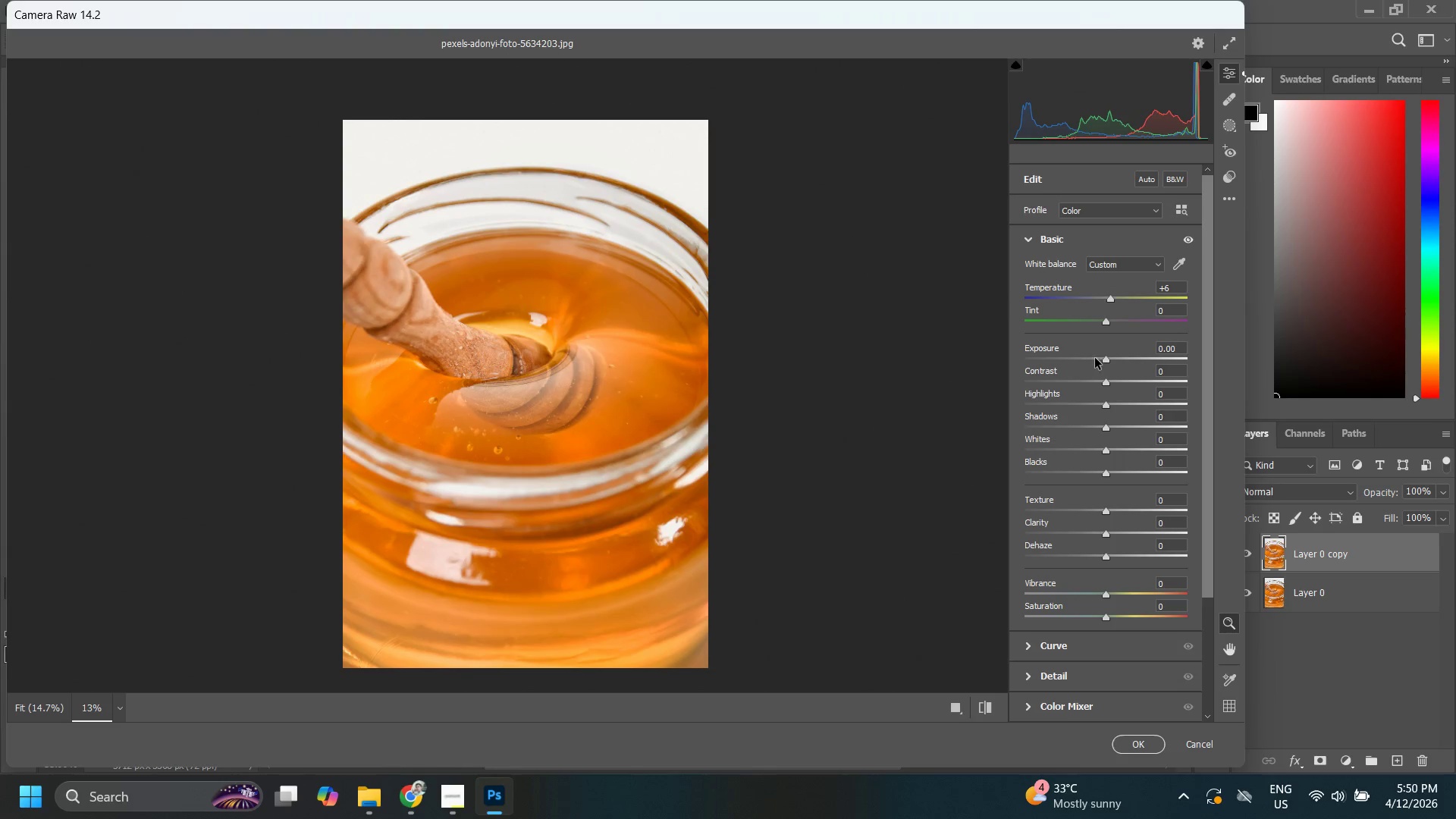 
key(Alt+Tab)
 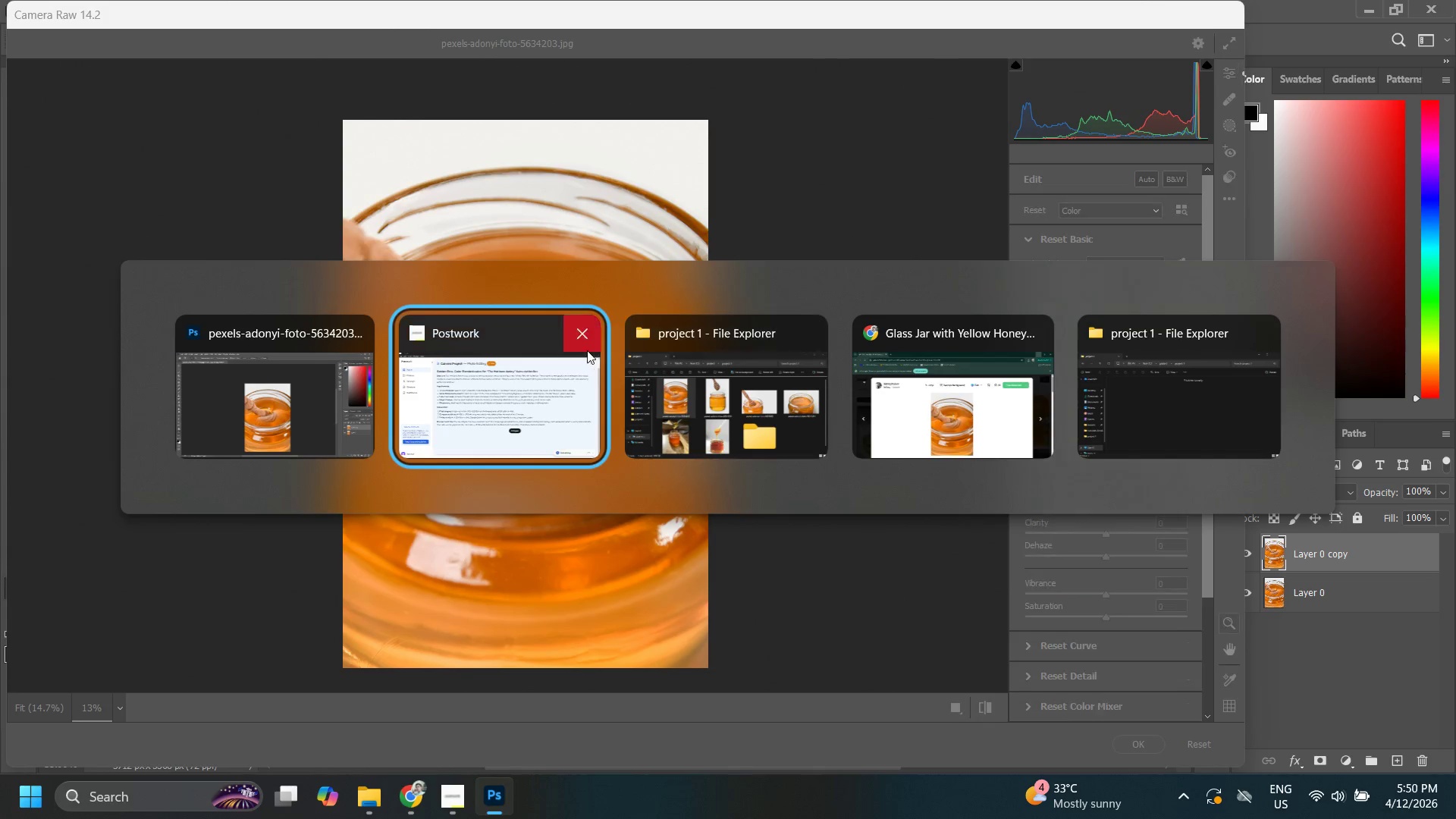 
left_click([565, 372])